 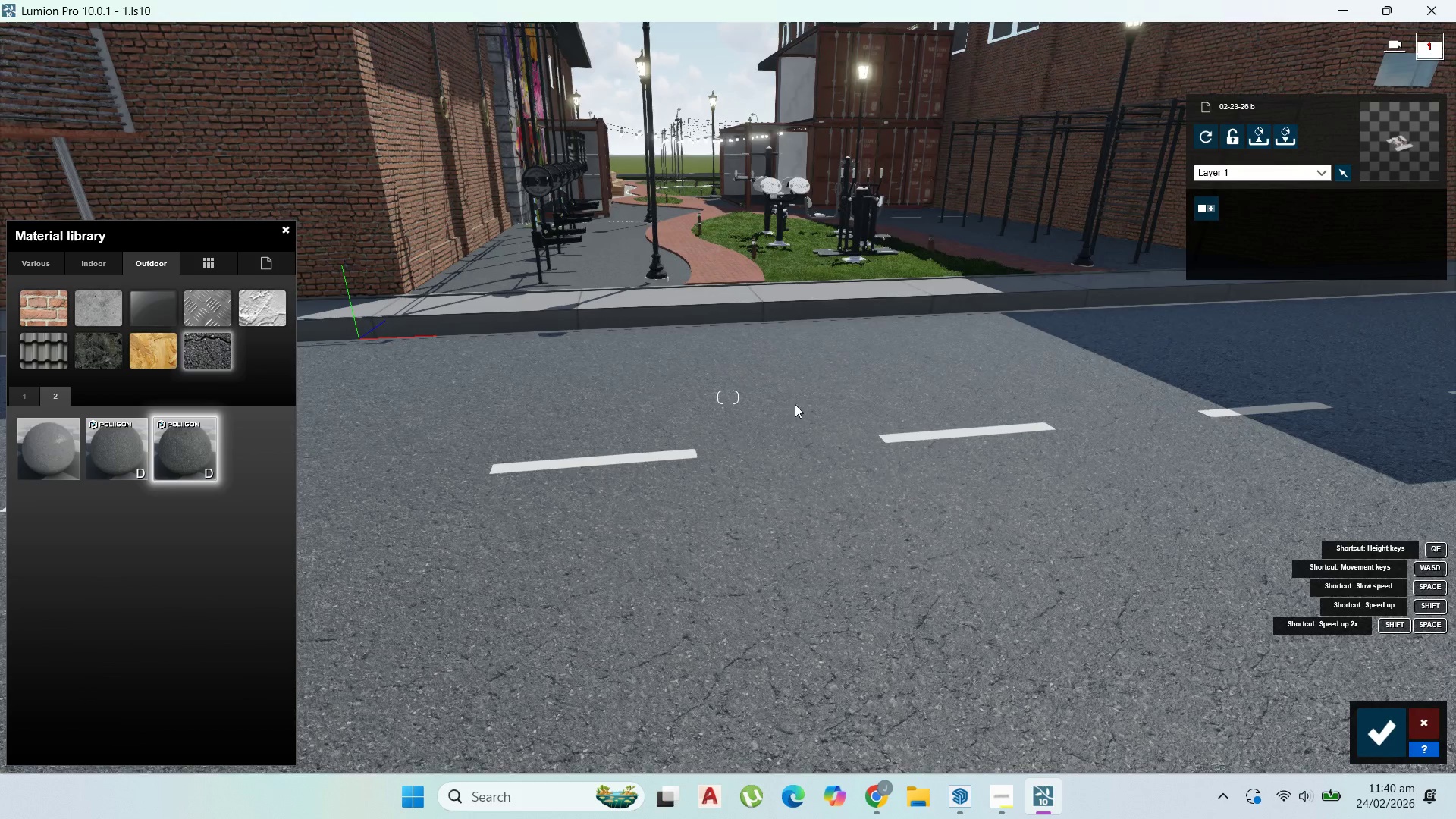 
scroll: coordinate [837, 426], scroll_direction: up, amount: 10.0
 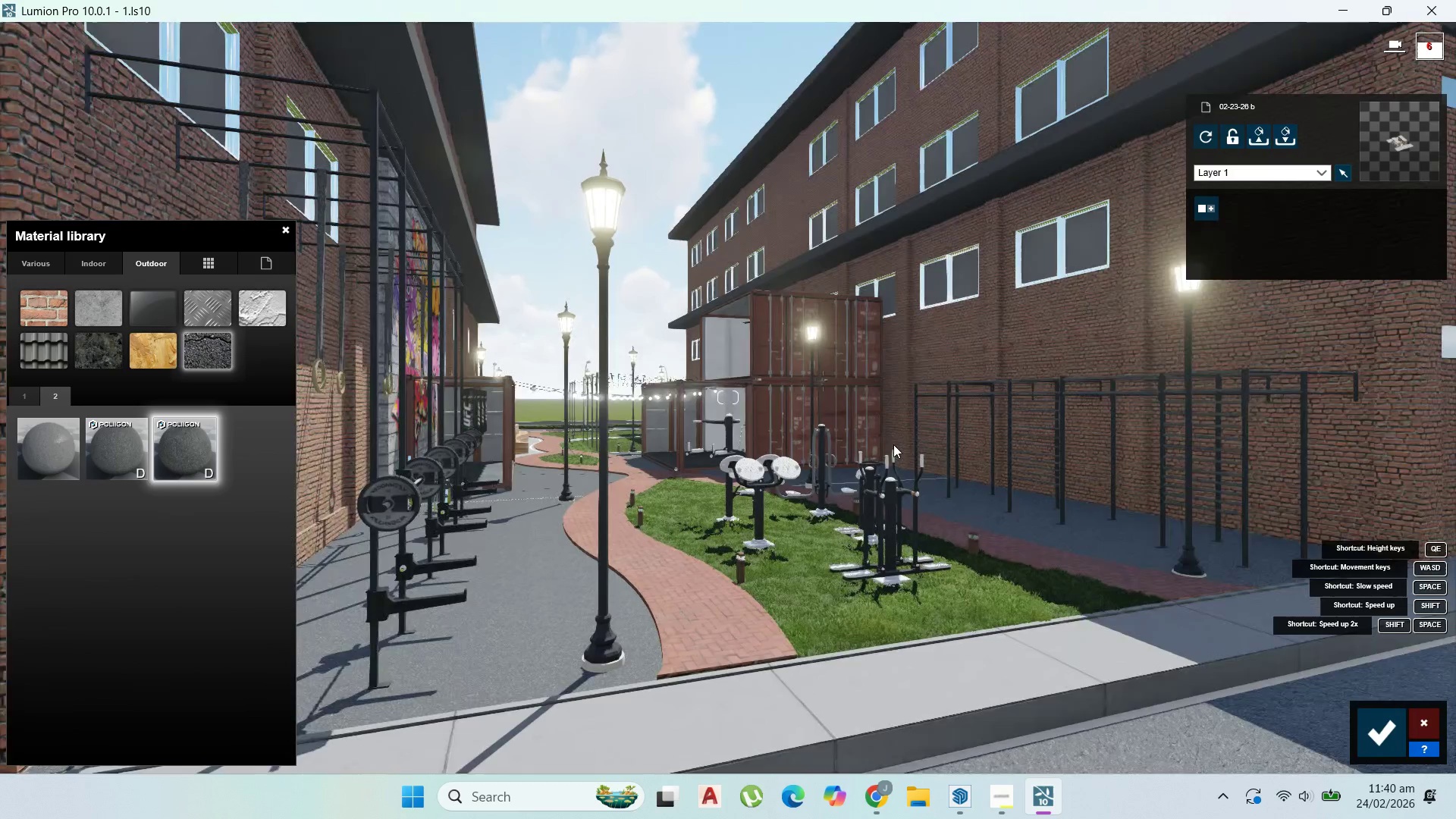 
hold_key(key=D, duration=1.5)
 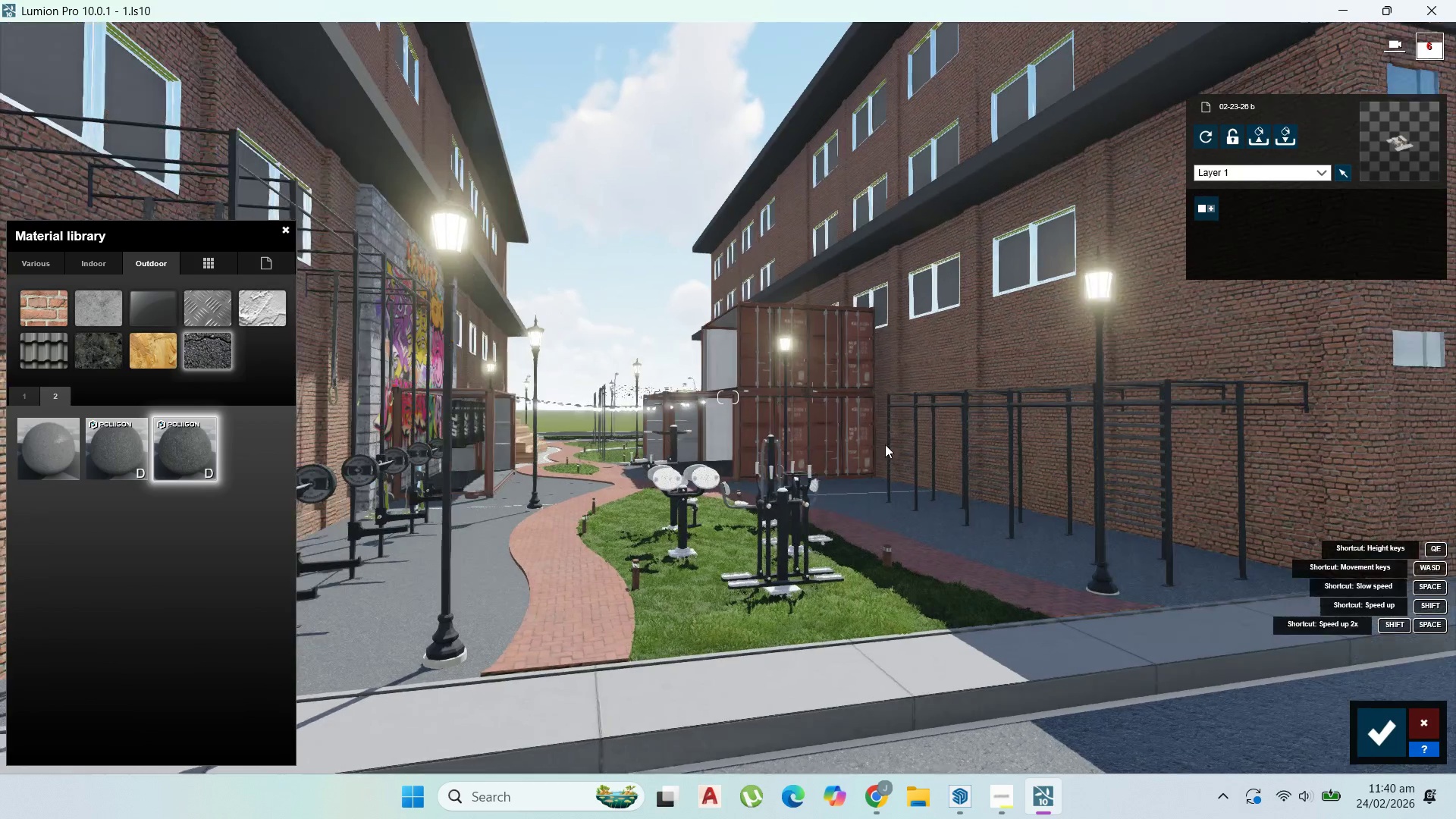 
hold_key(key=D, duration=1.5)
 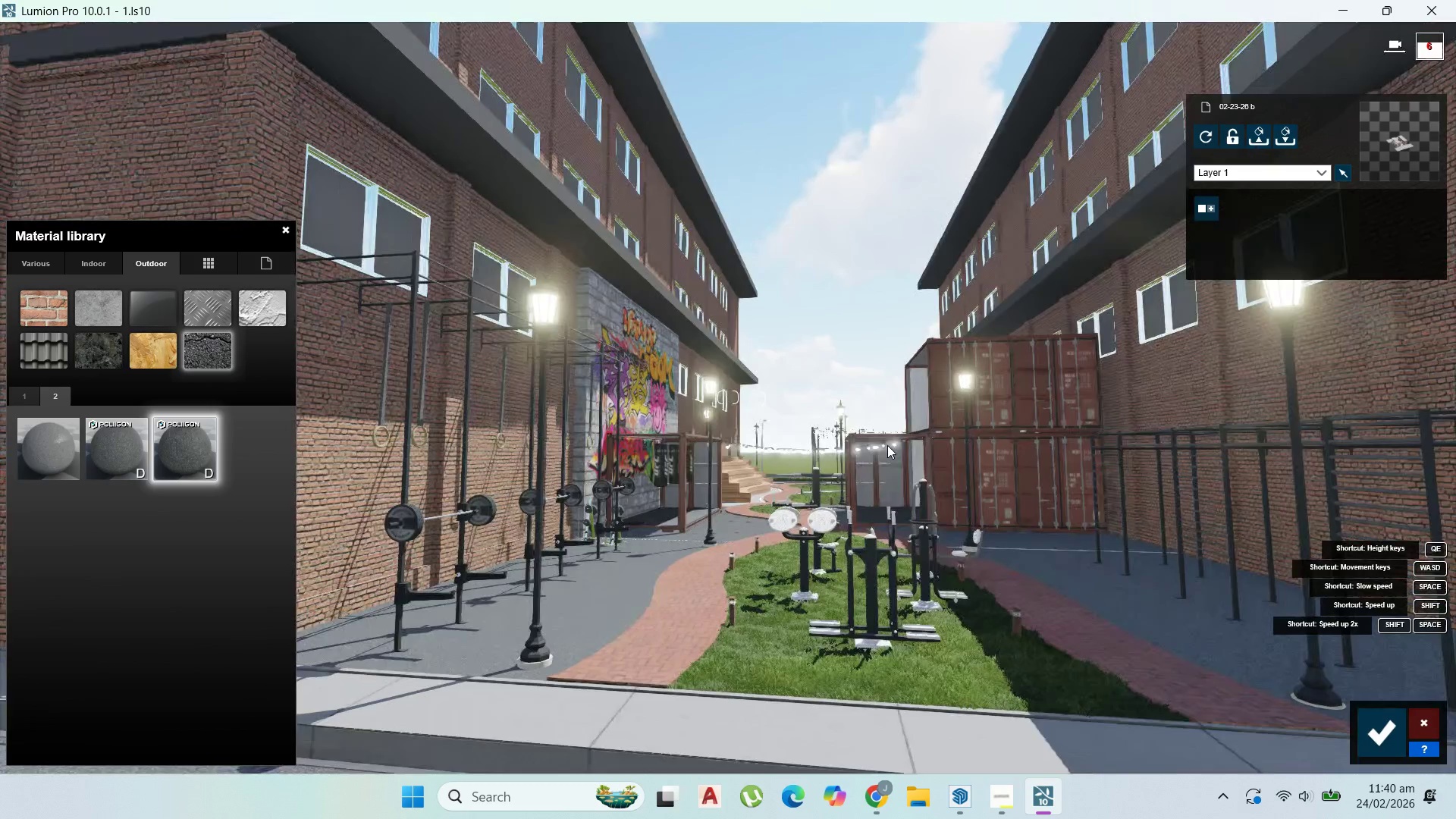 
type(ddds)
 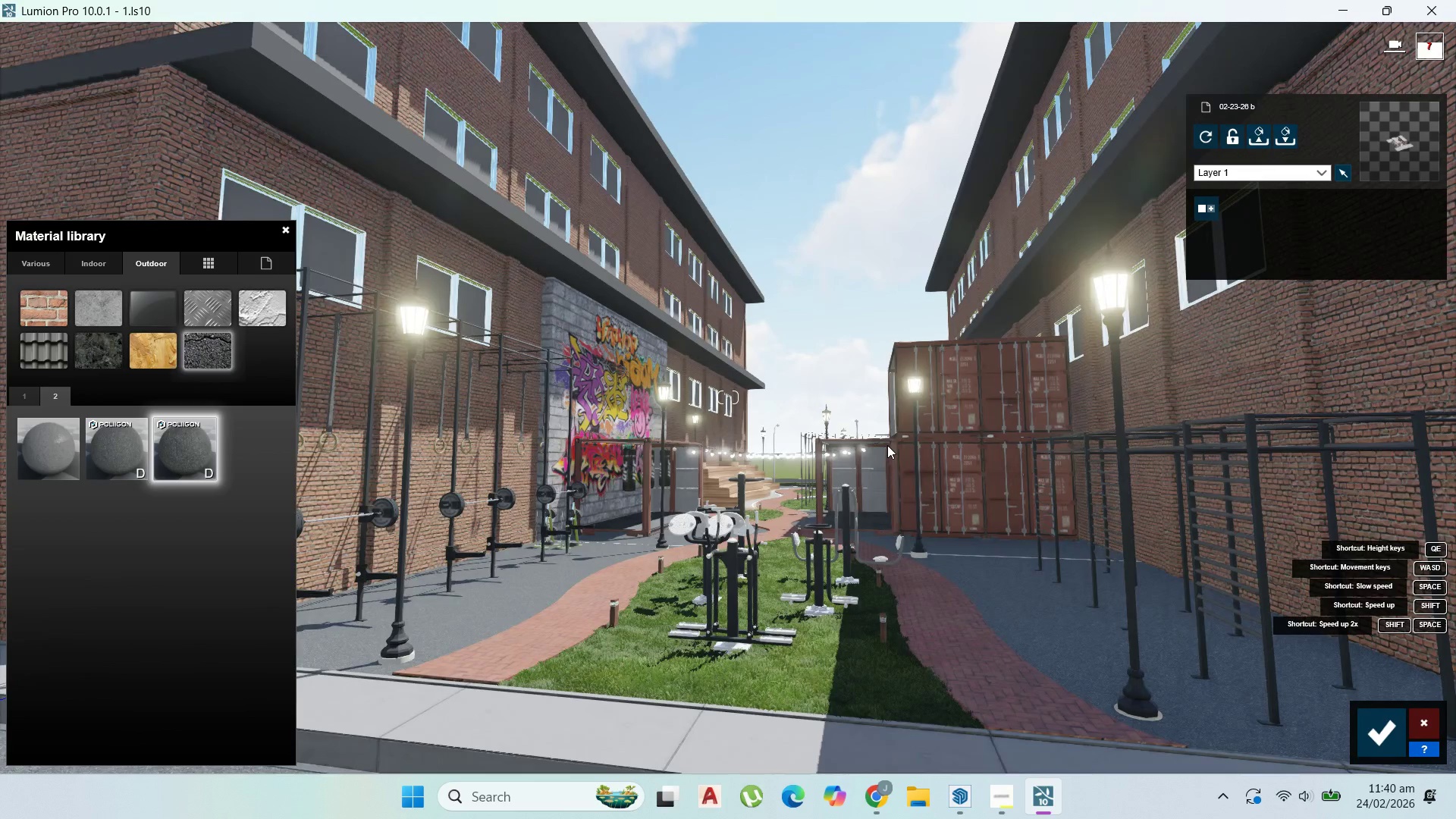 
hold_key(key=S, duration=1.09)
 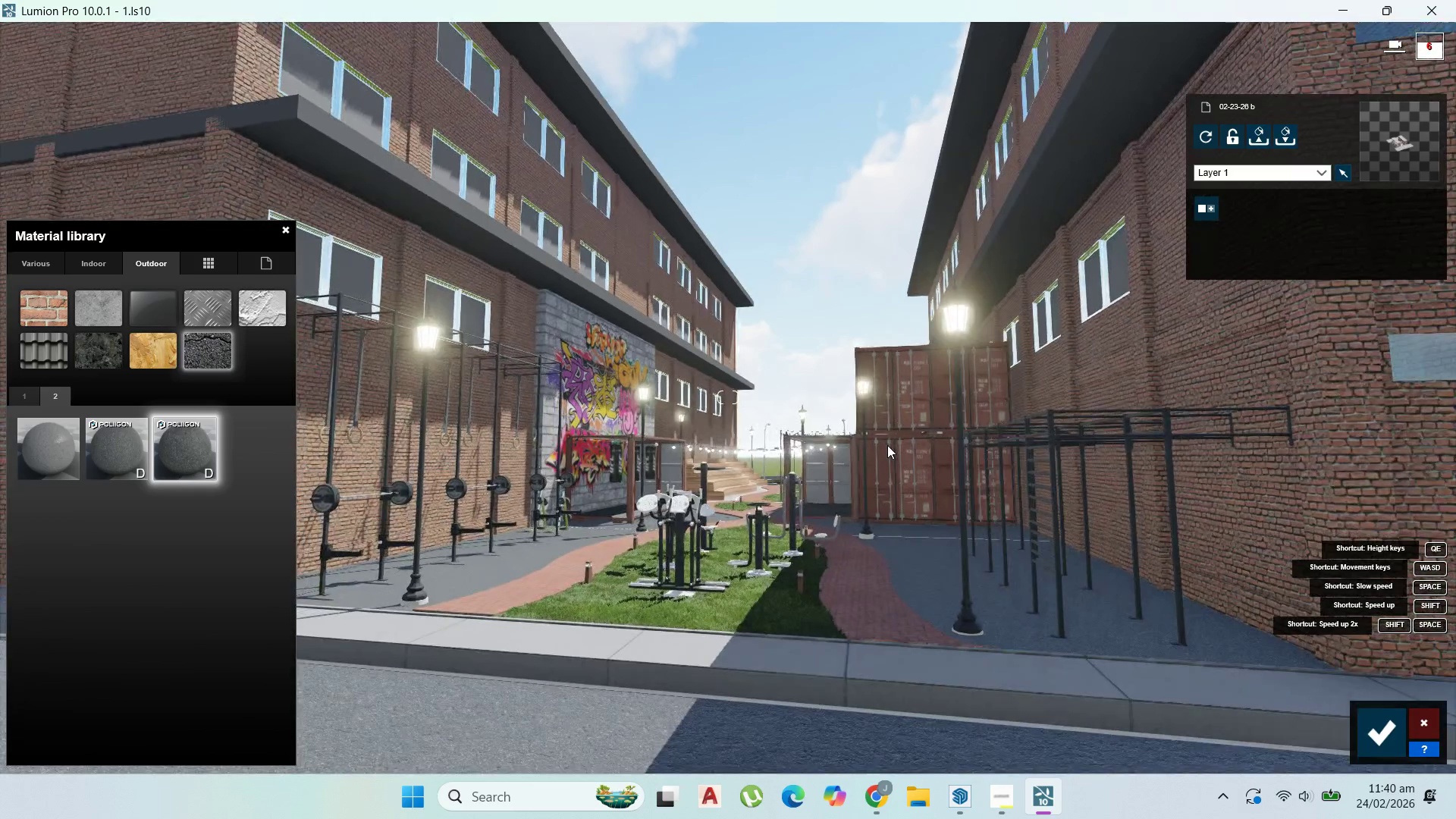 
hold_key(key=W, duration=1.51)
 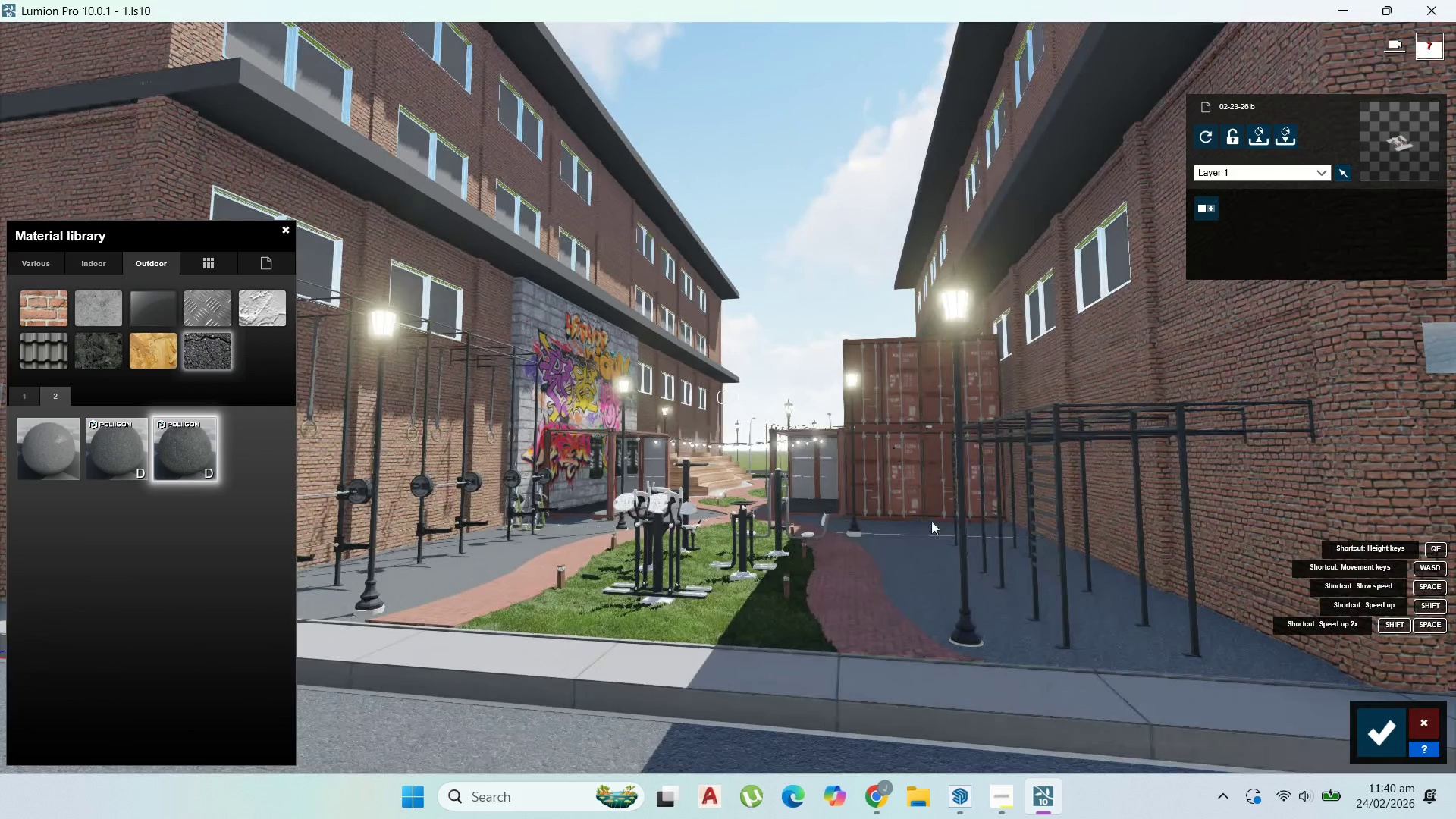 
key(W)
 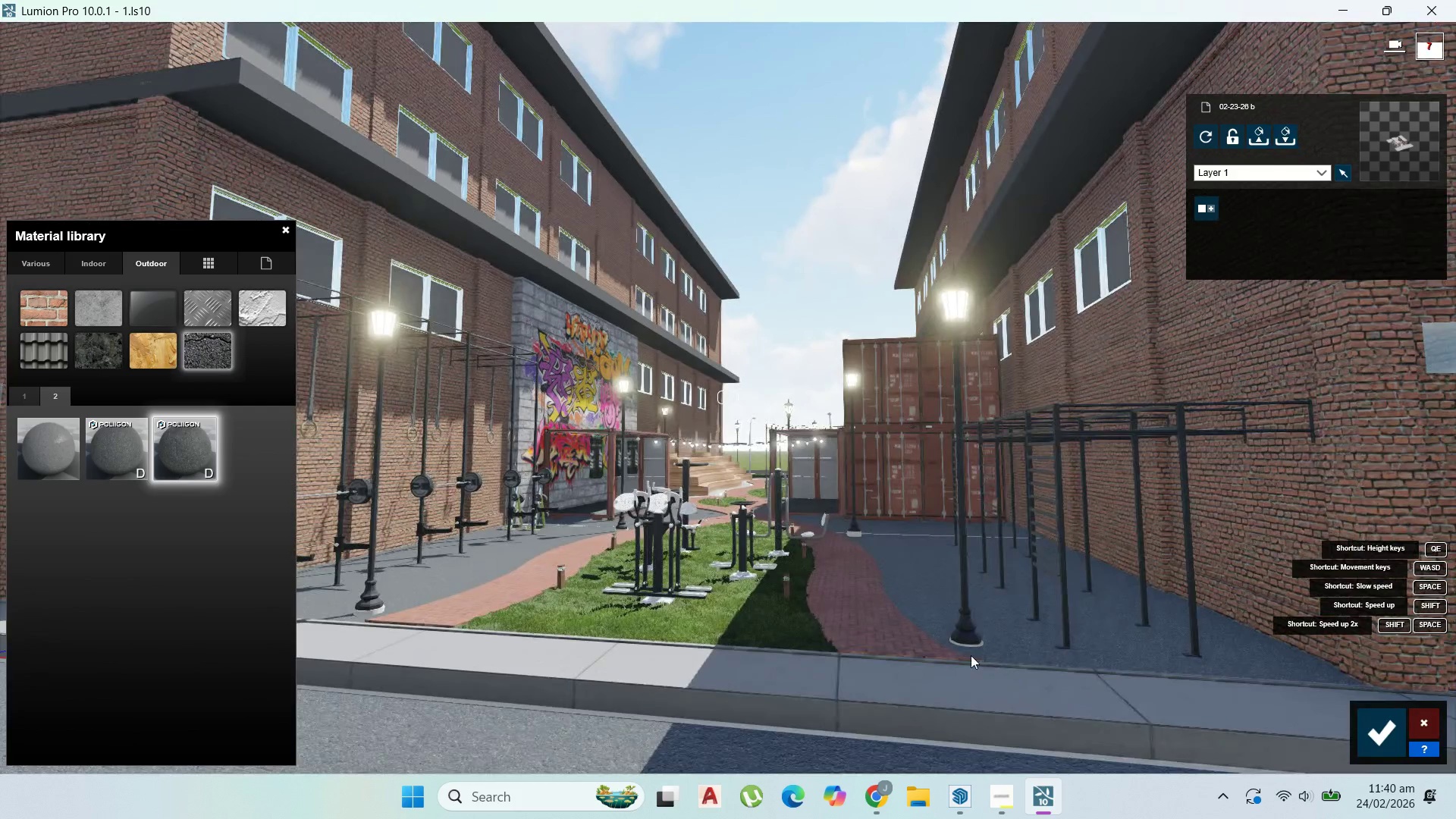 
type(ww)
 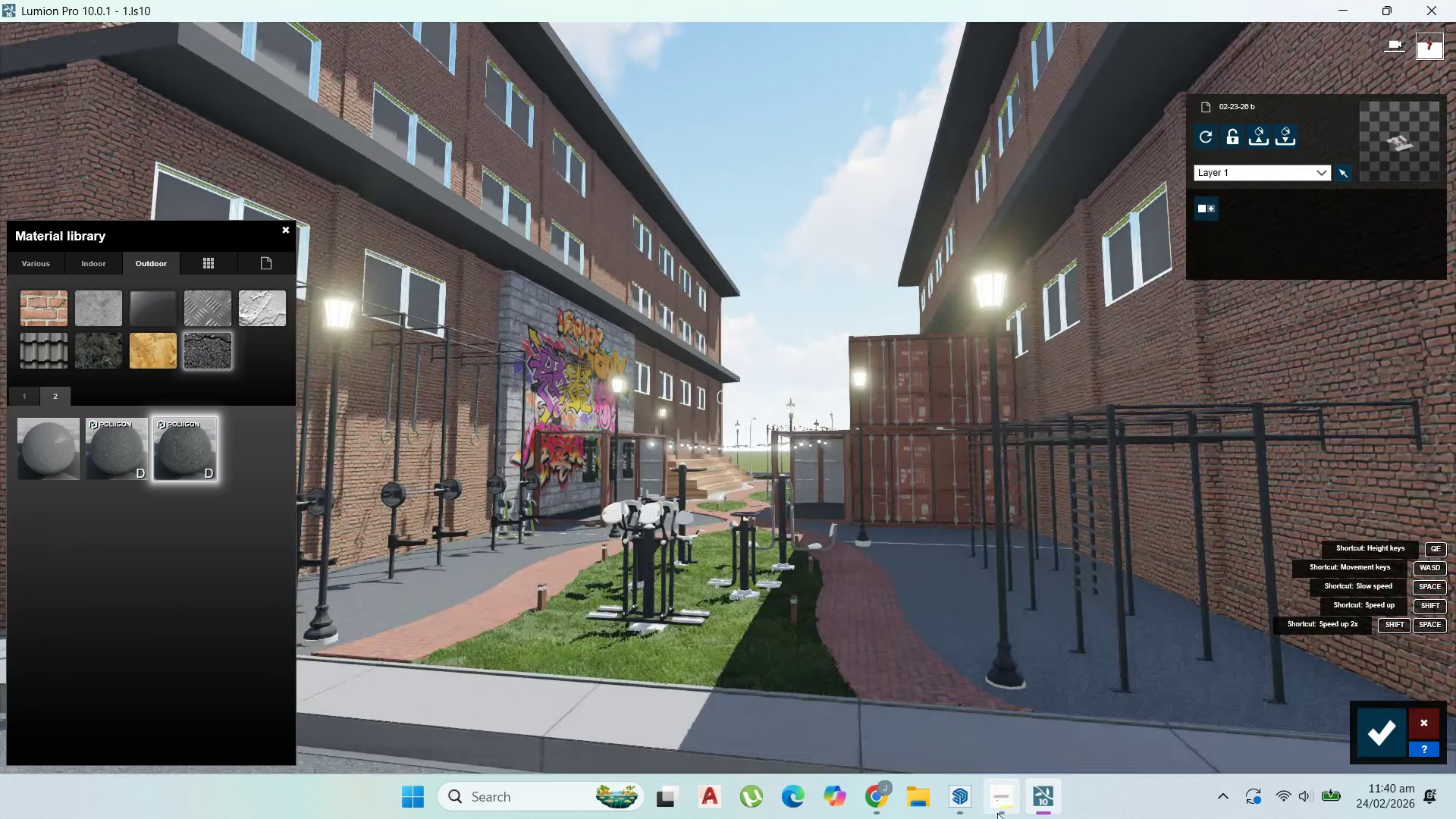 
left_click([998, 814])